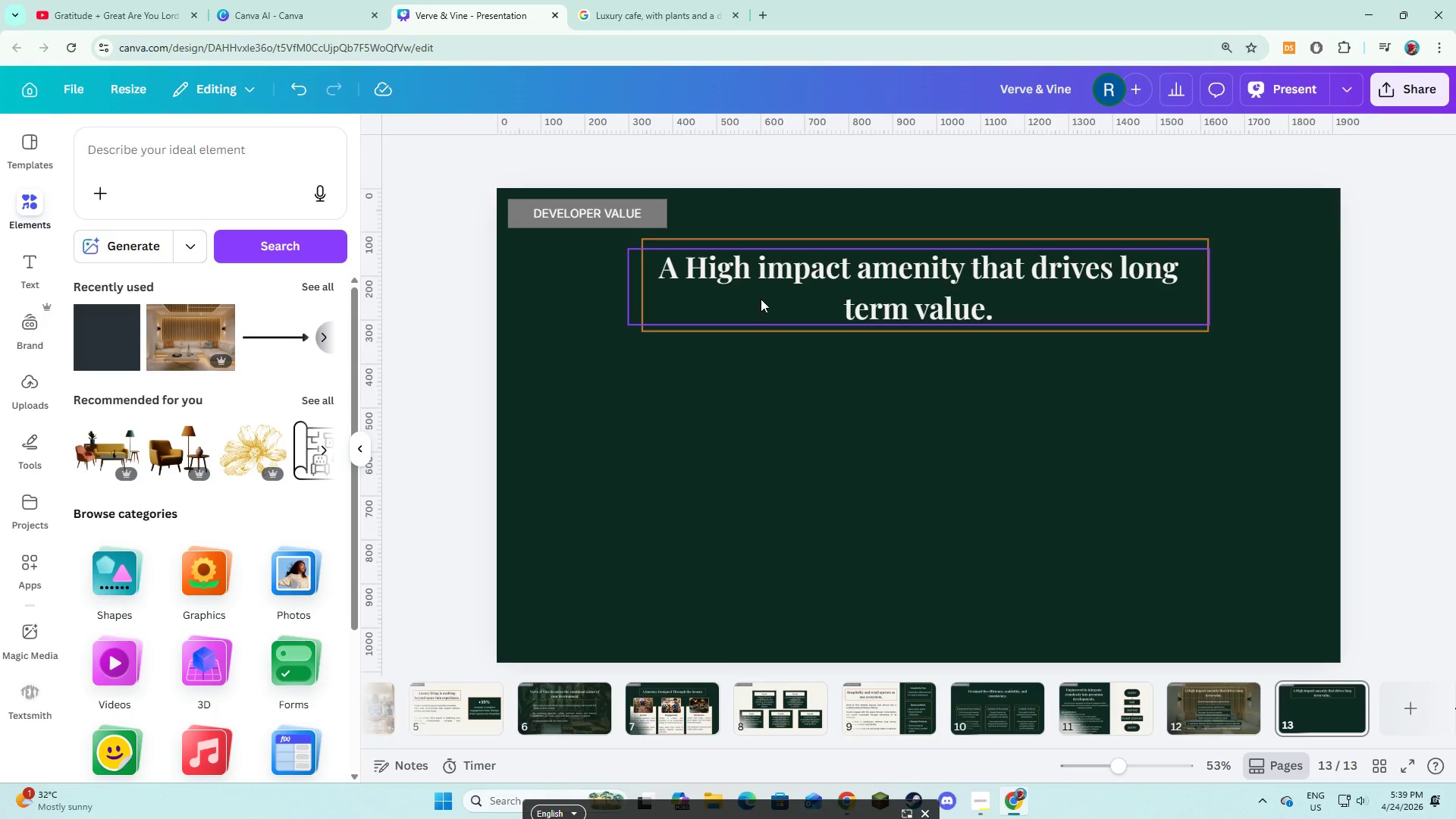 
wait(19.03)
 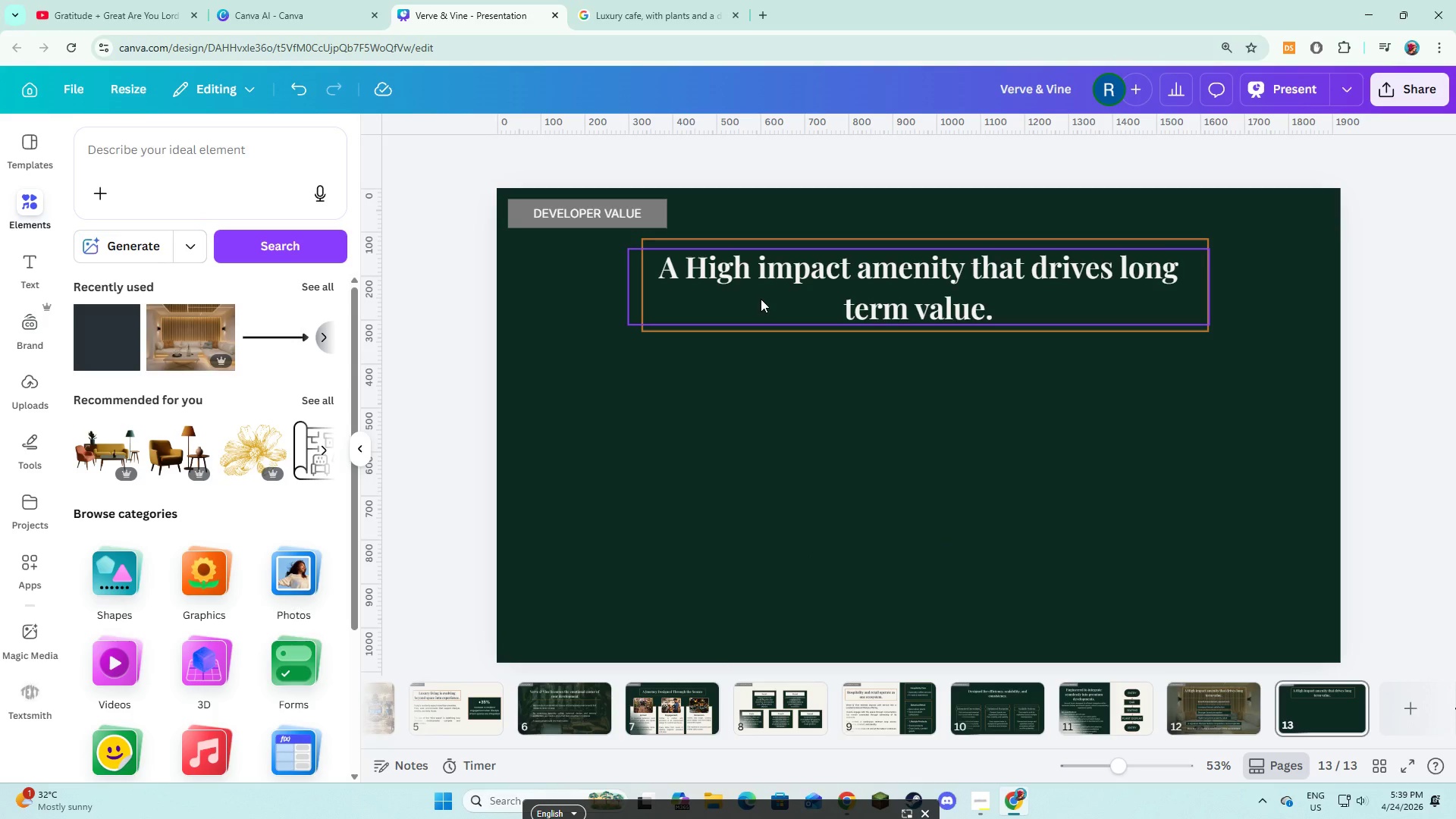 
double_click([557, 210])
 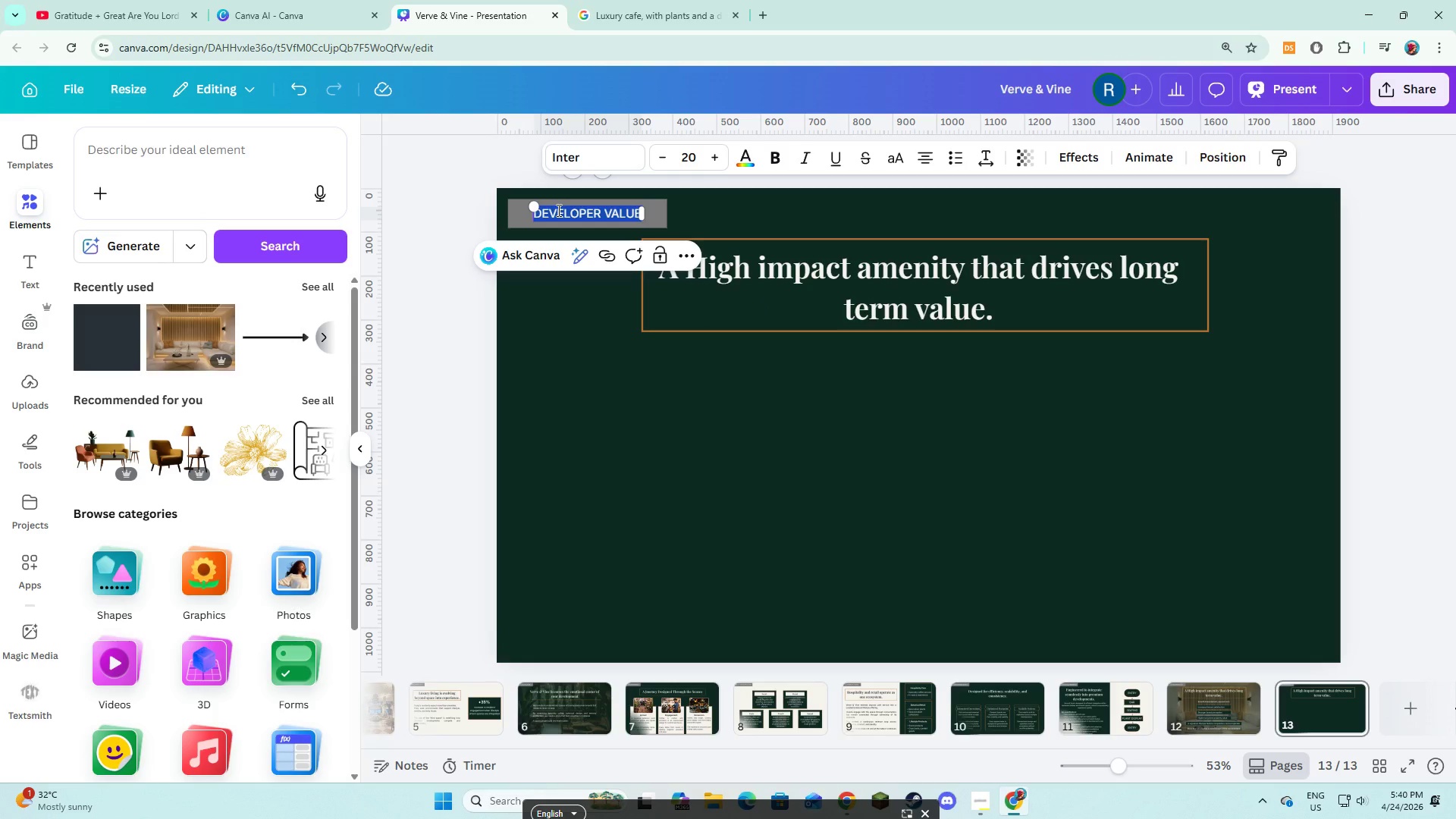 
type(FINANCIAL PROJECTIONS)
 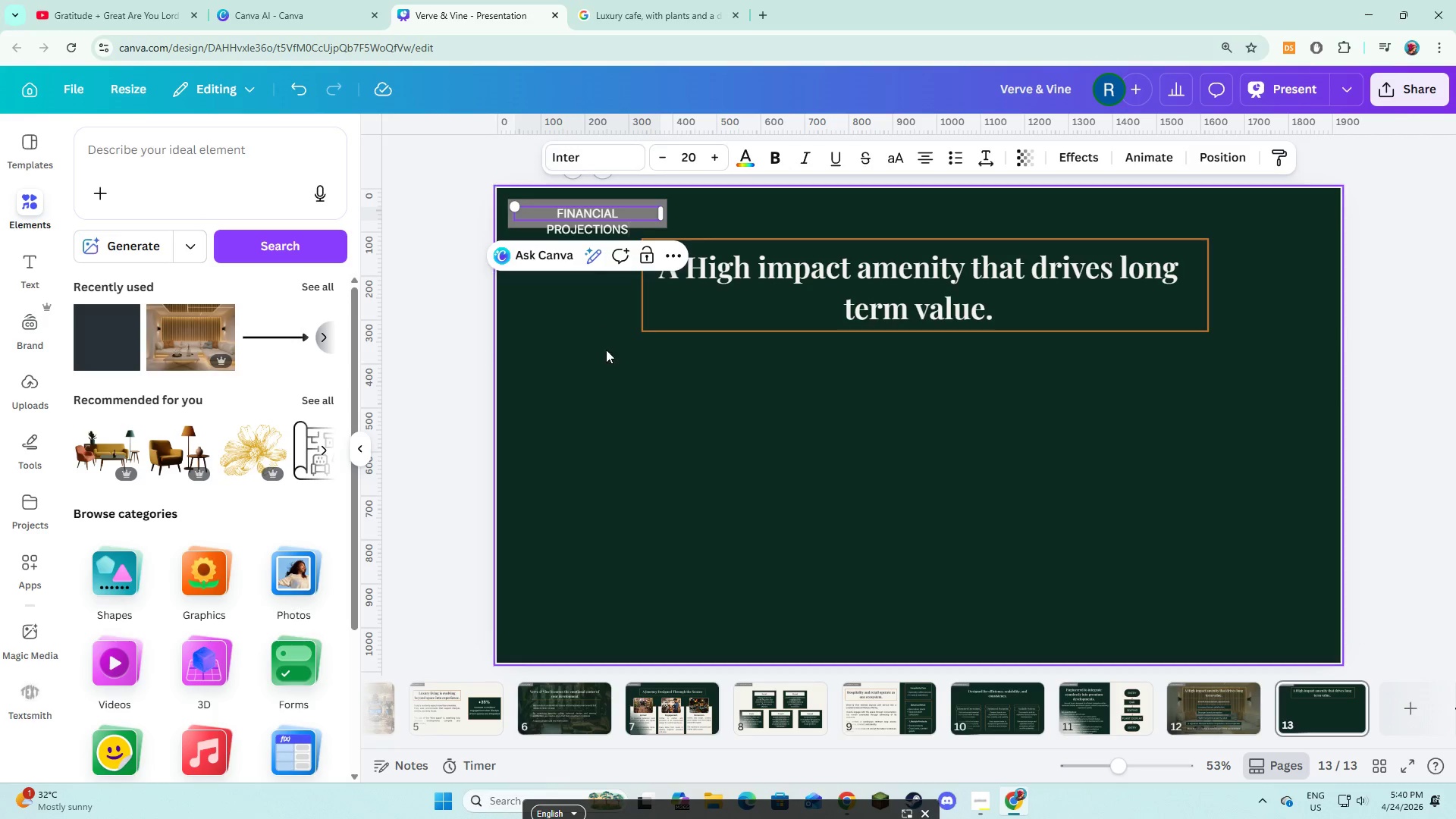 
left_click([607, 355])
 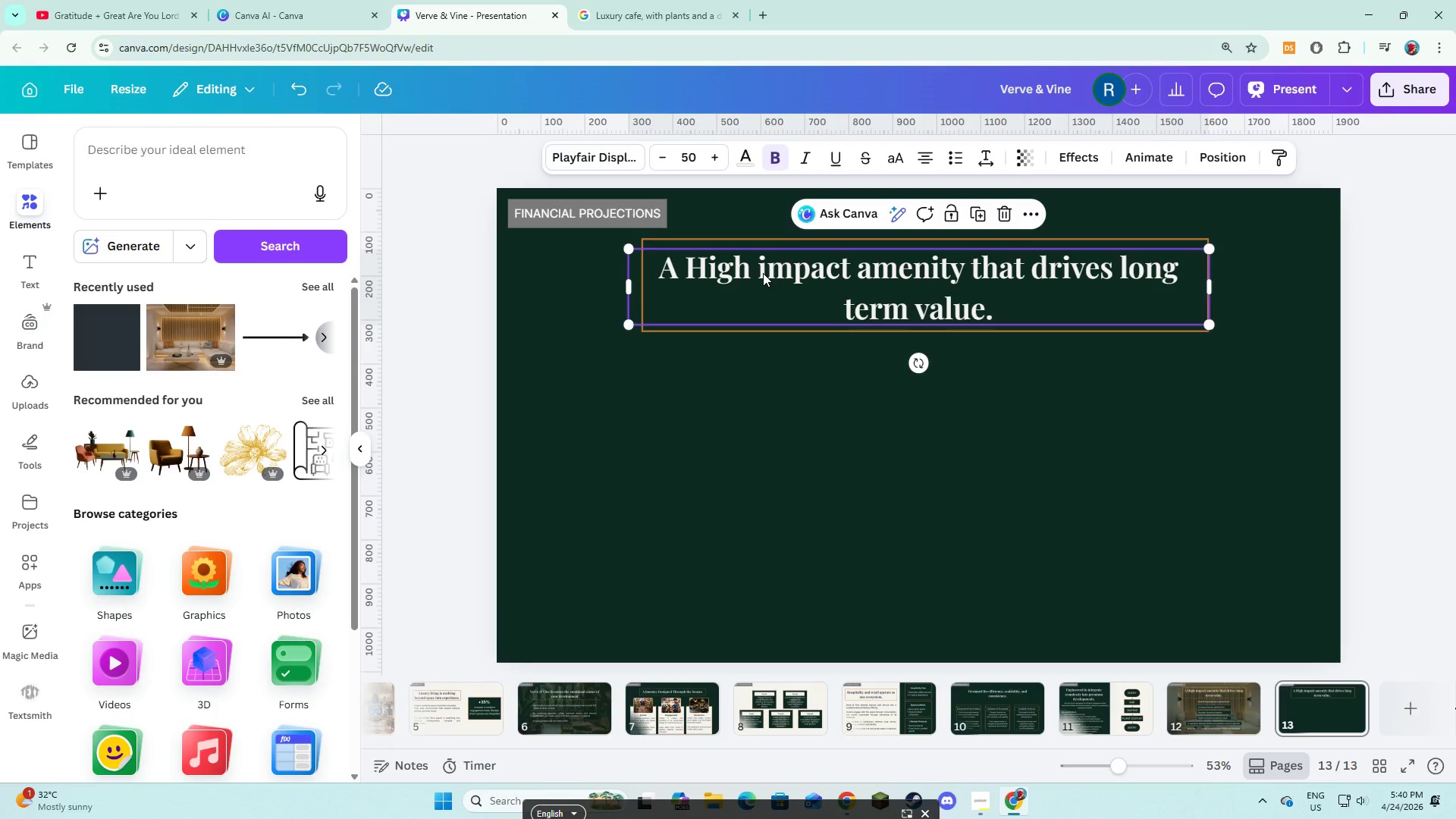 
double_click([763, 273])
 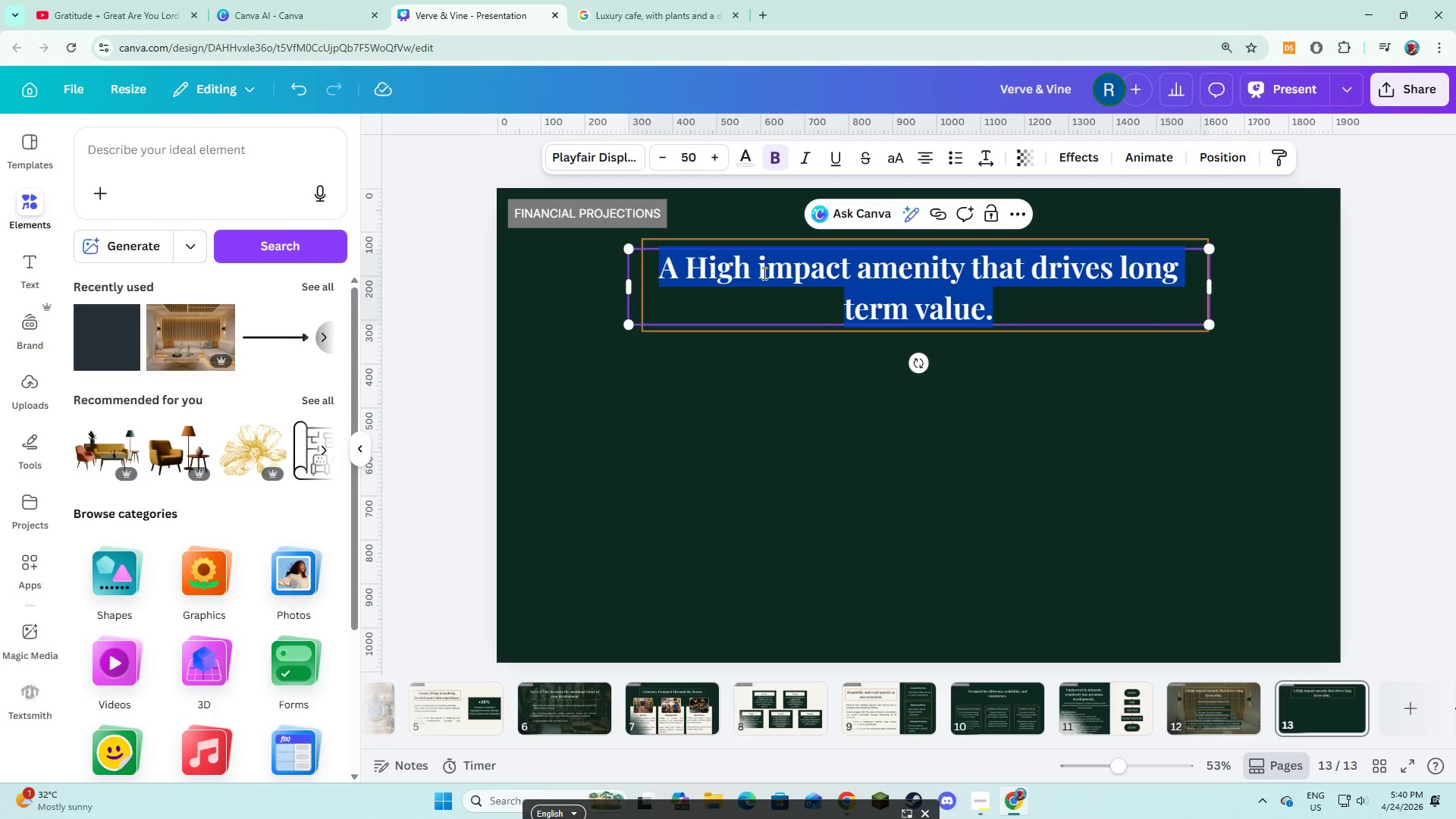 
type(SU)
key(Backspace)
type(s)
key(Backspace)
type(ustainable growth throuh)
key(Backspace)
type(gh  )
key(Backspace)
type(a dual stream model combining cafe service and botanical retail.)
 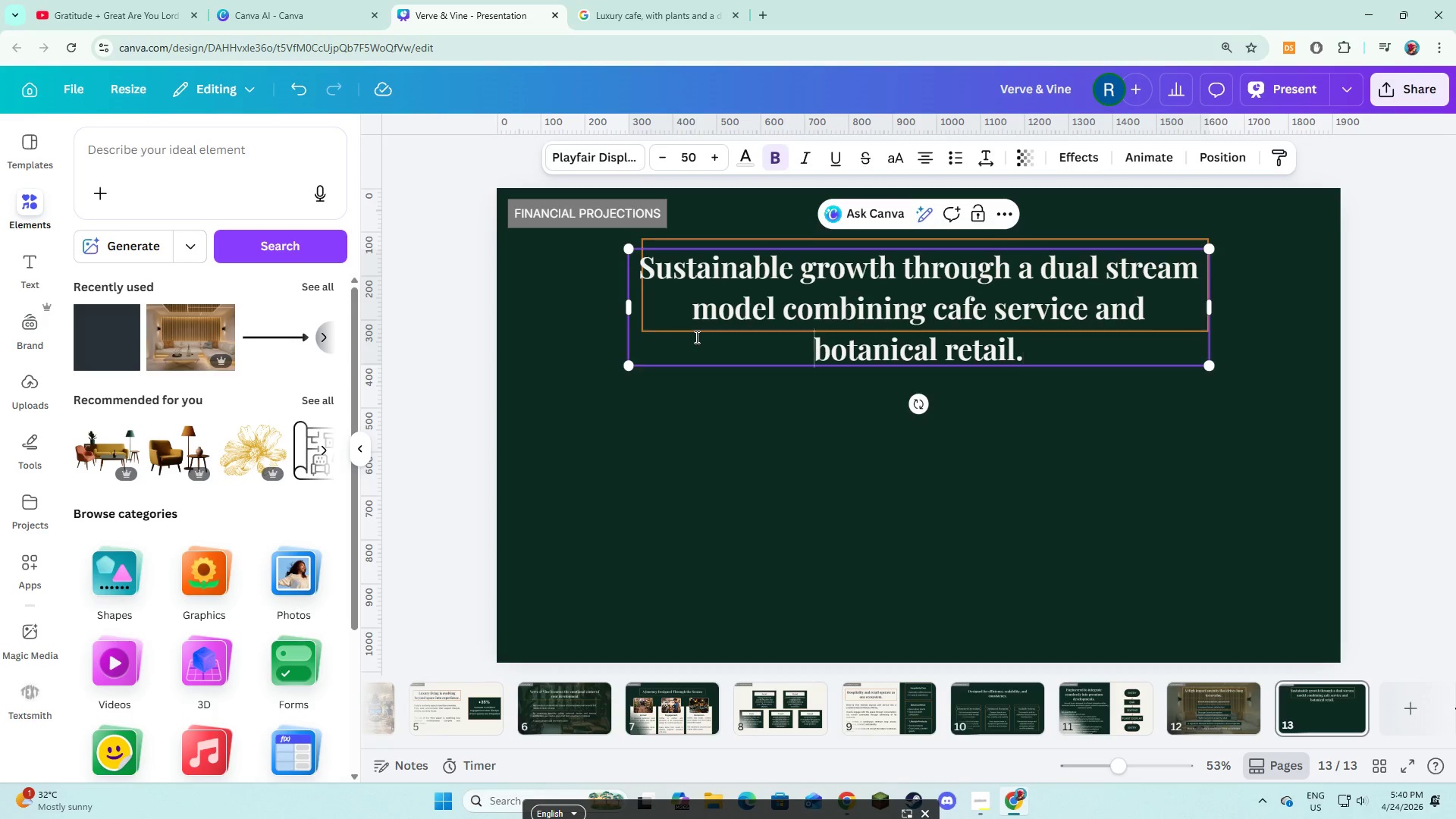 
double_click([694, 392])
 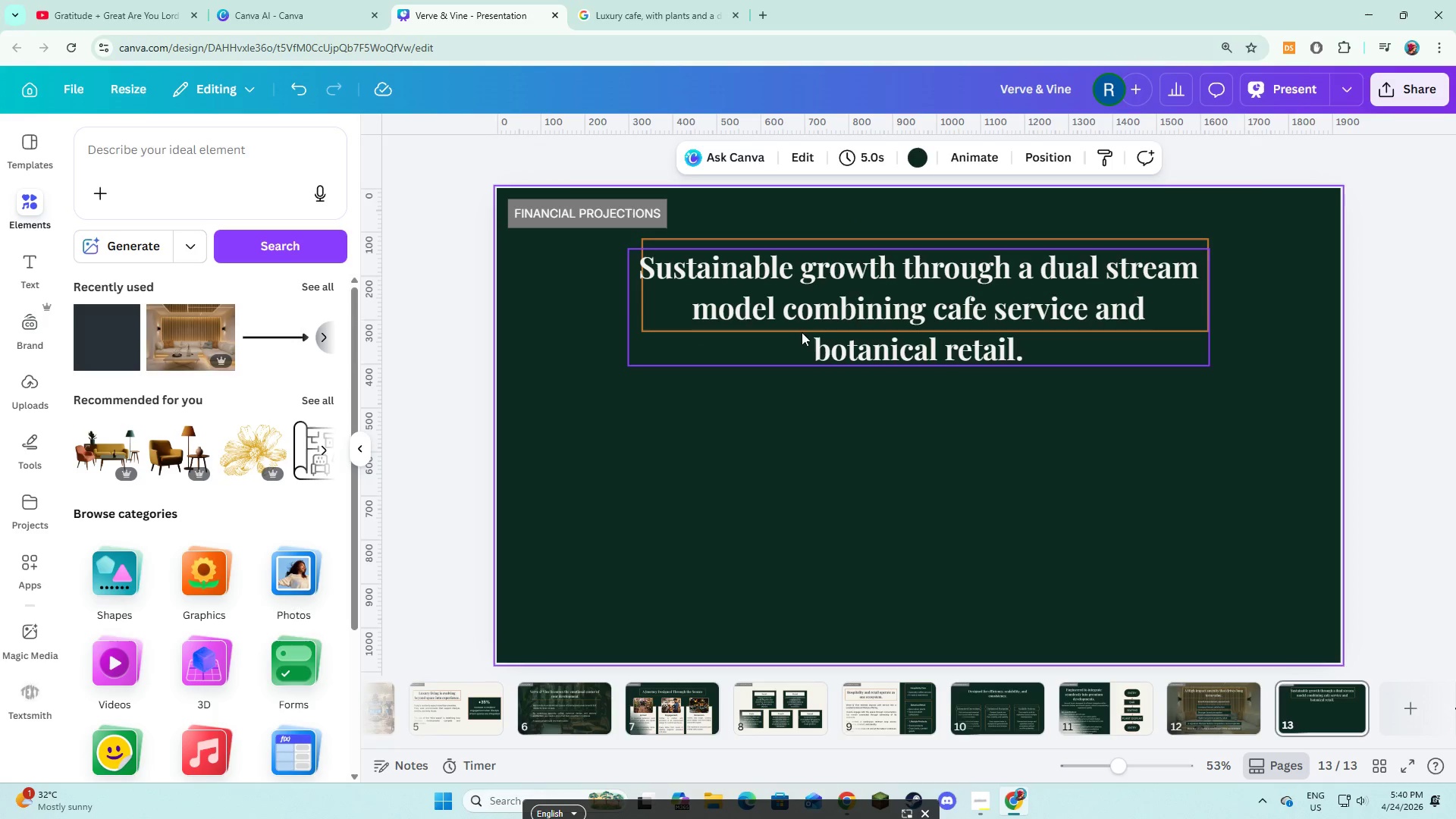 
left_click([808, 328])
 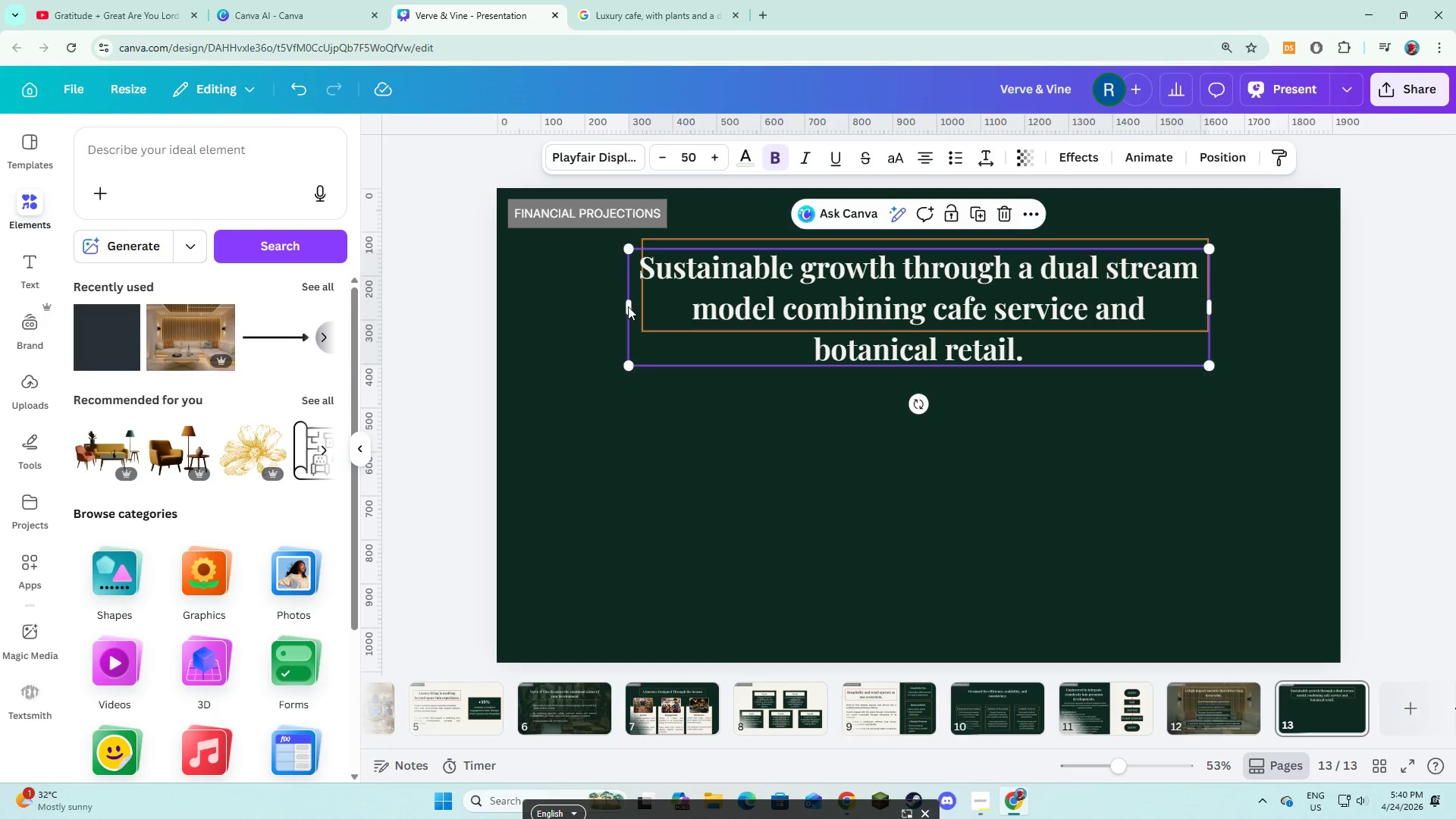 
left_click_drag(start_coordinate=[626, 306], to_coordinate=[606, 302])
 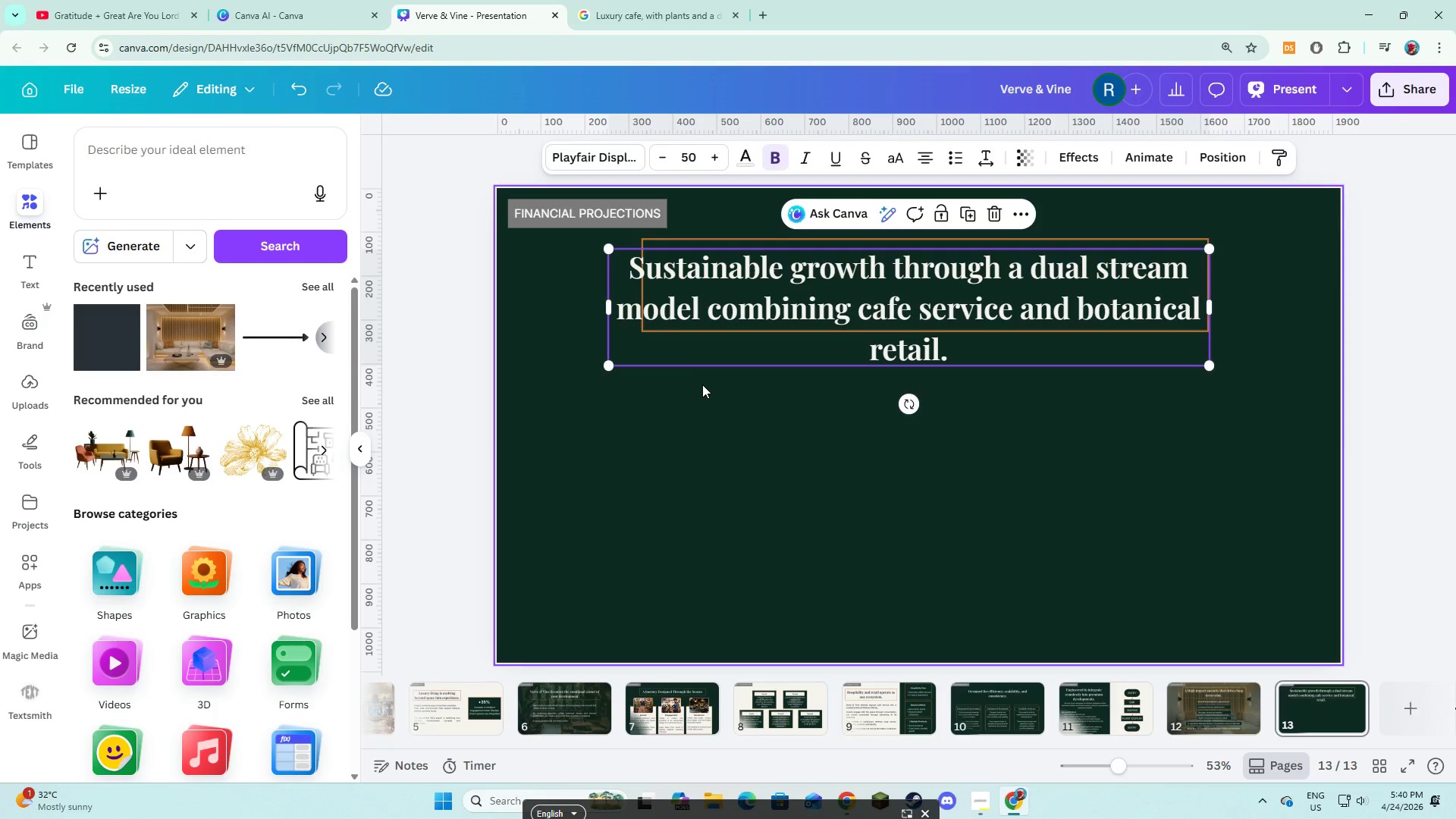 
left_click([702, 384])
 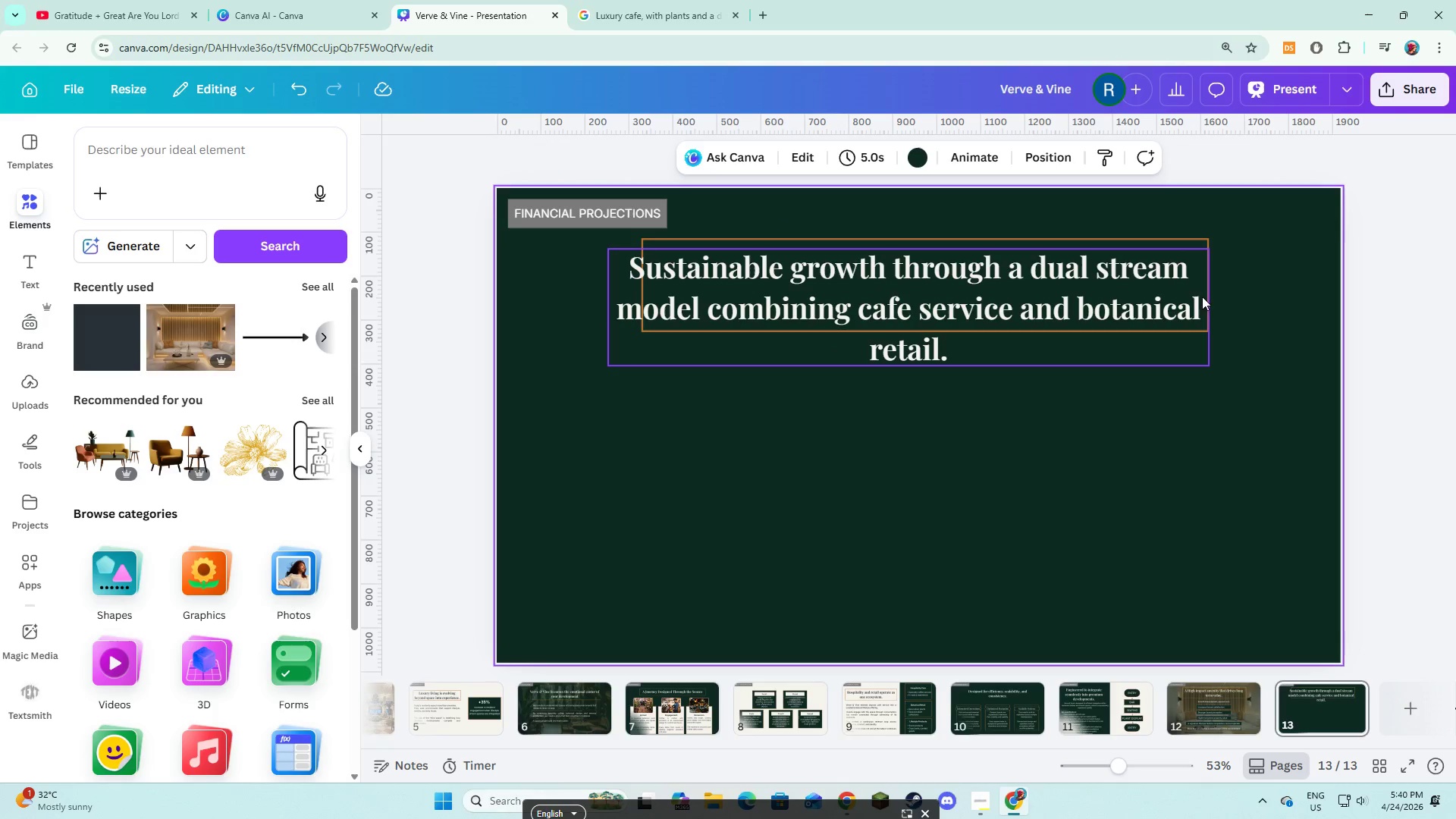 
left_click([1204, 295])
 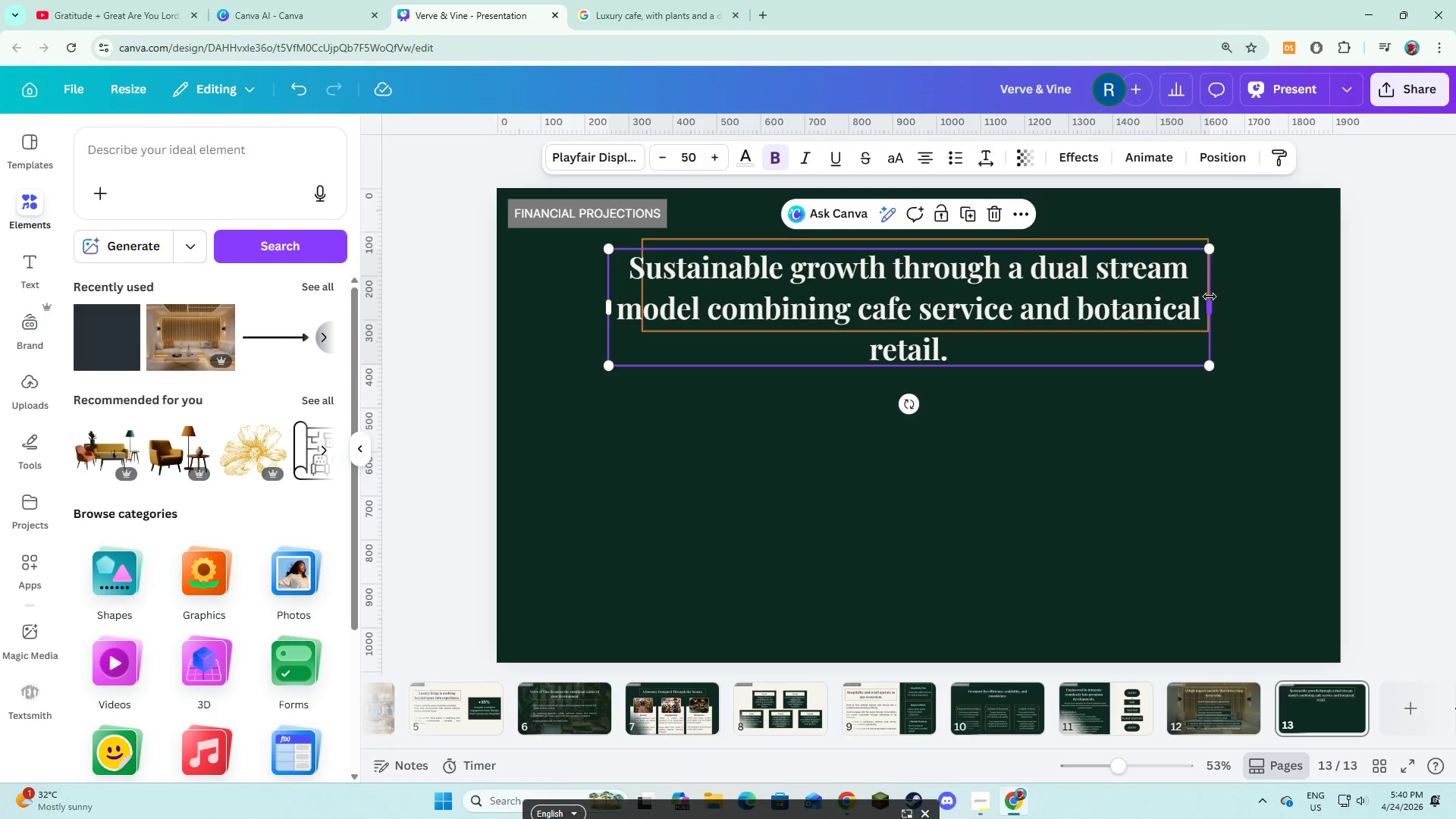 
left_click_drag(start_coordinate=[1210, 297], to_coordinate=[1279, 307])
 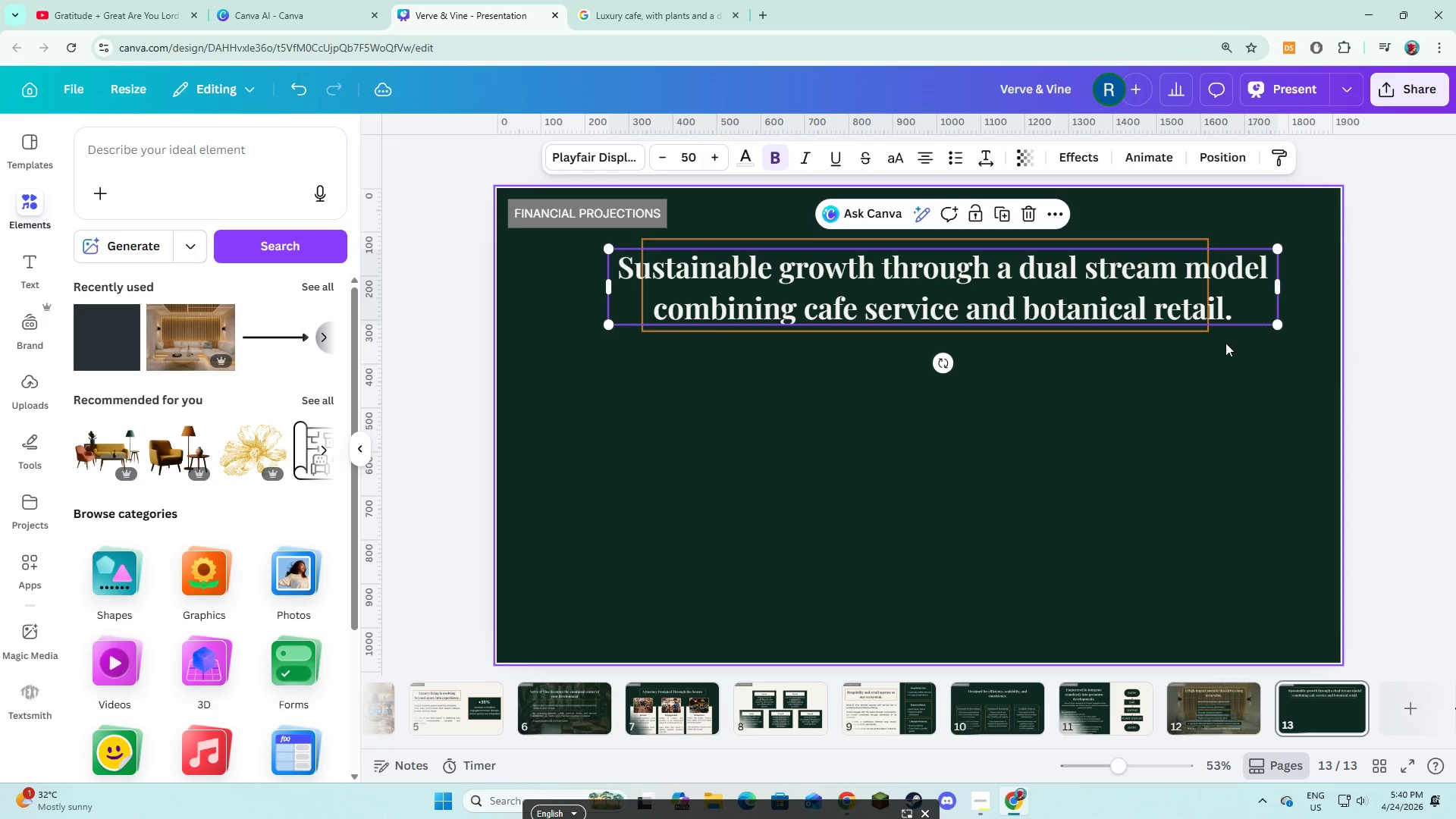 
left_click([1225, 343])
 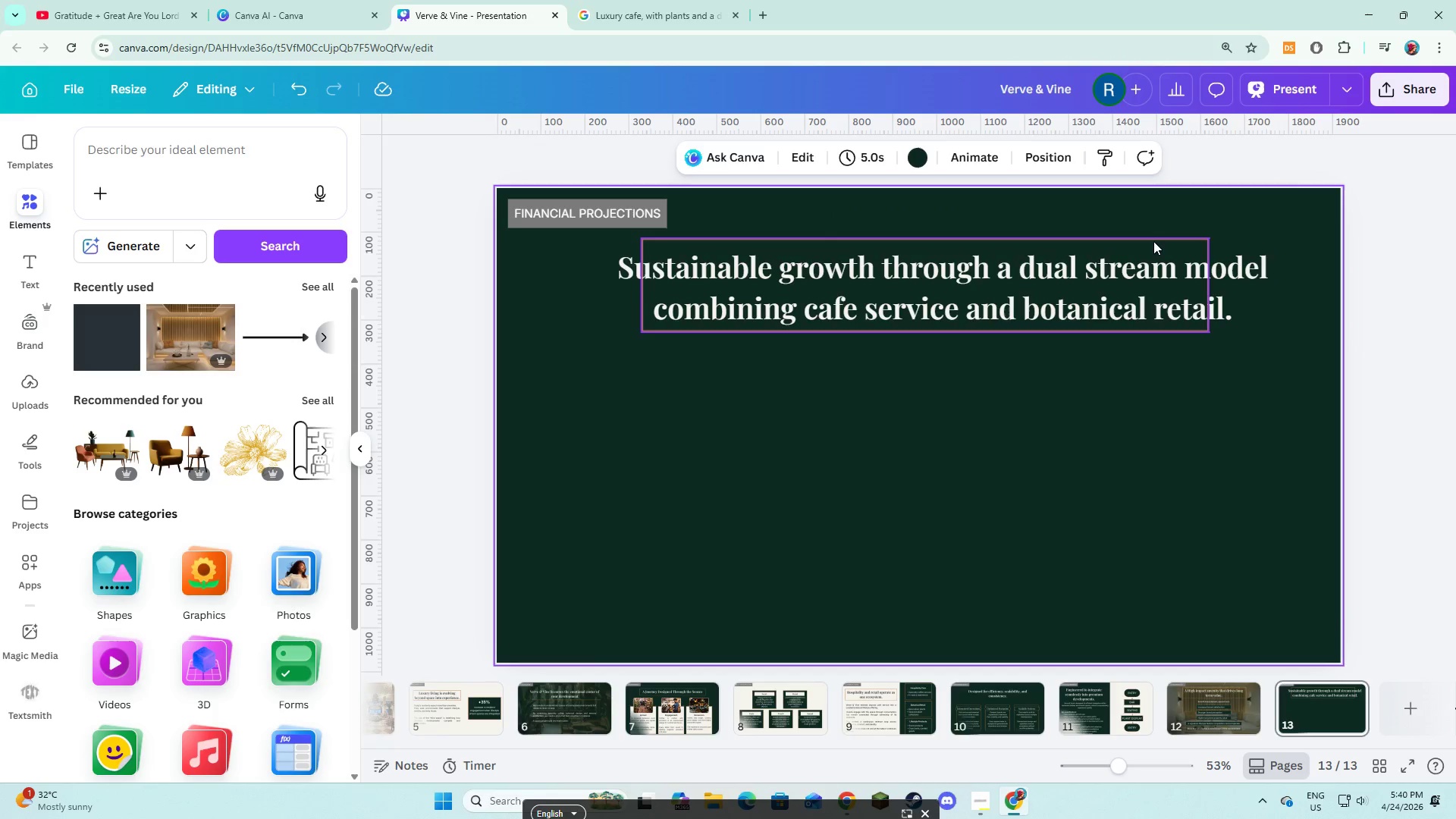 
left_click([1153, 240])
 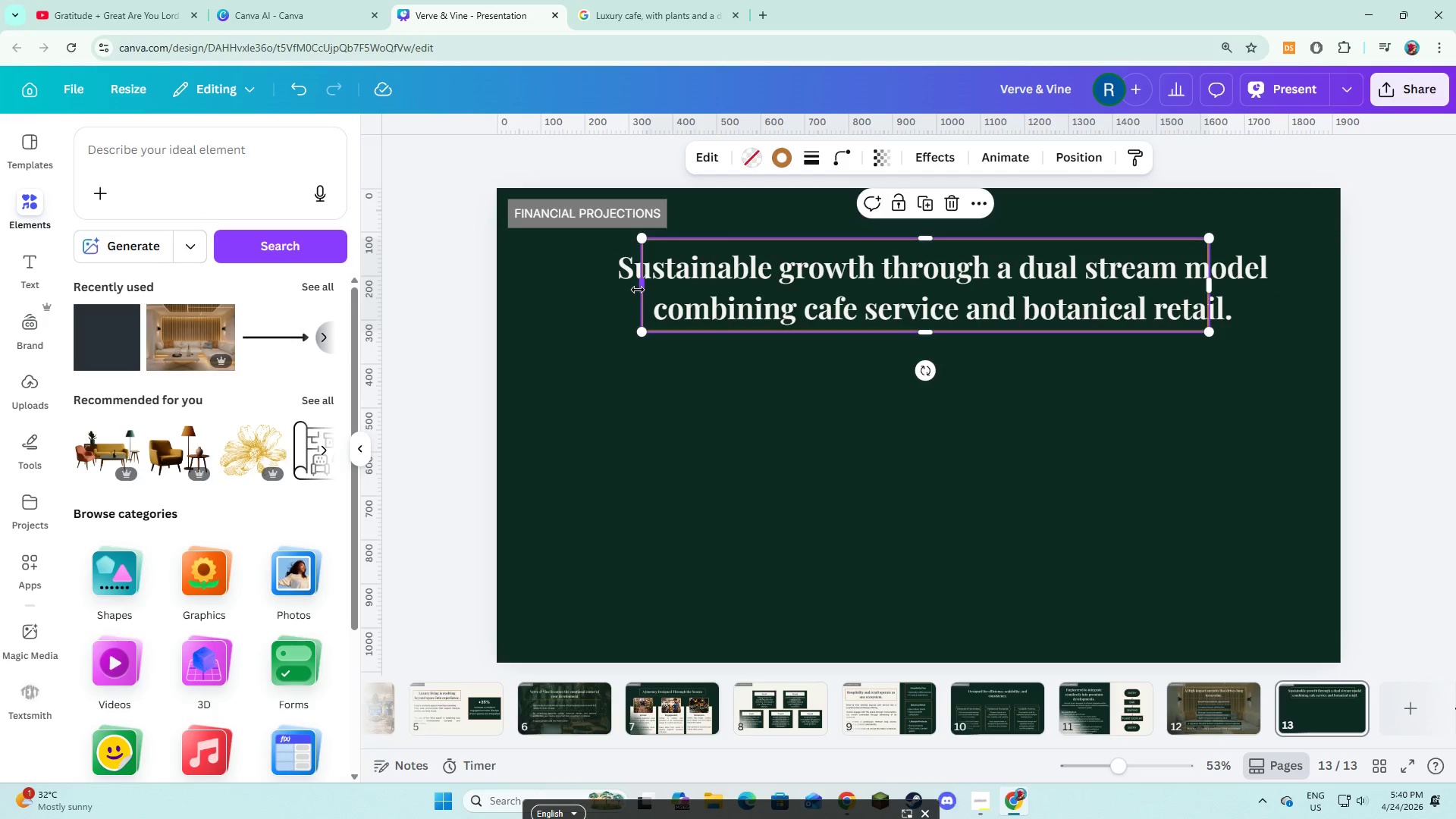 
left_click_drag(start_coordinate=[638, 290], to_coordinate=[604, 287])
 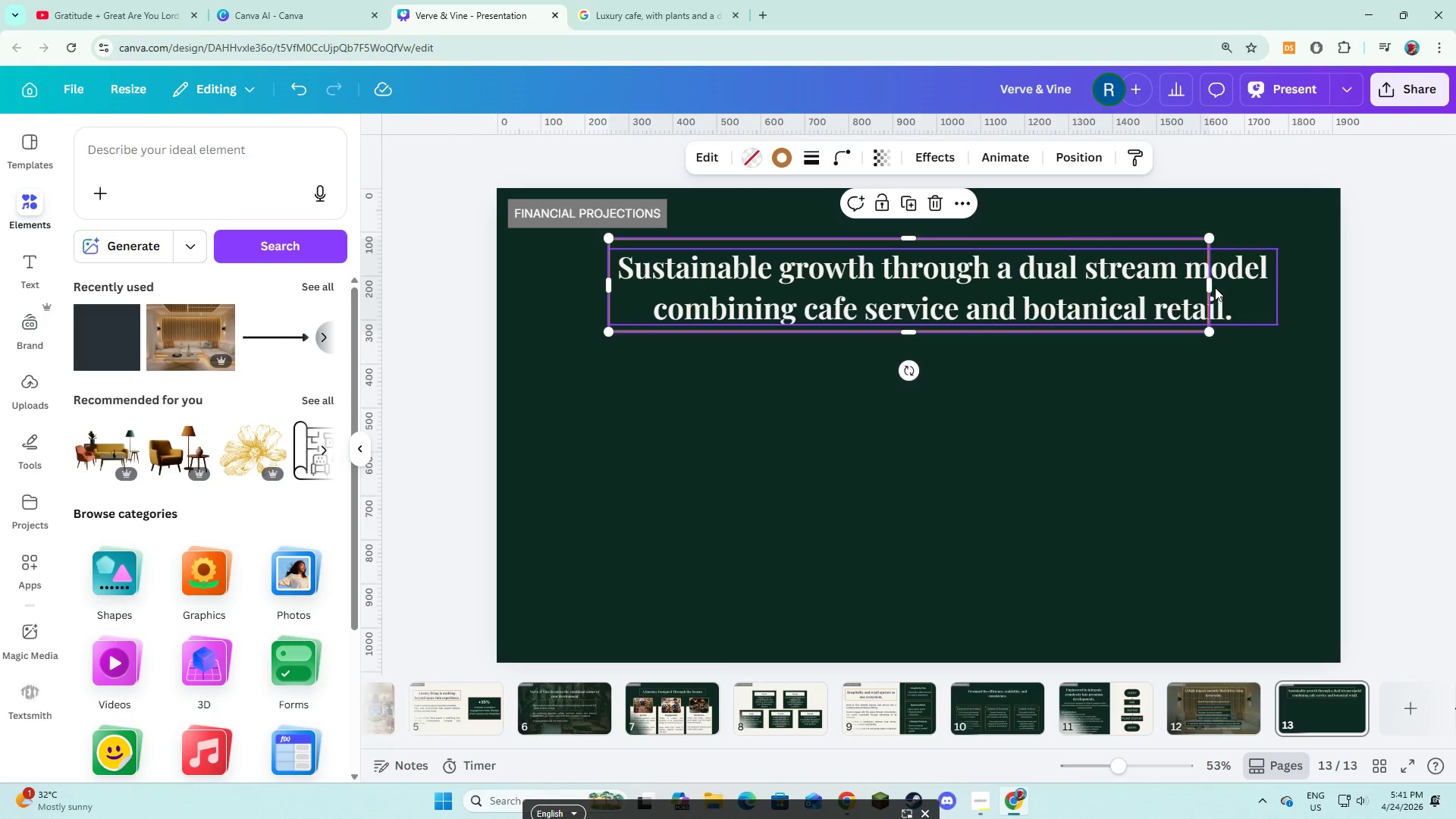 
left_click_drag(start_coordinate=[1210, 286], to_coordinate=[1288, 306])
 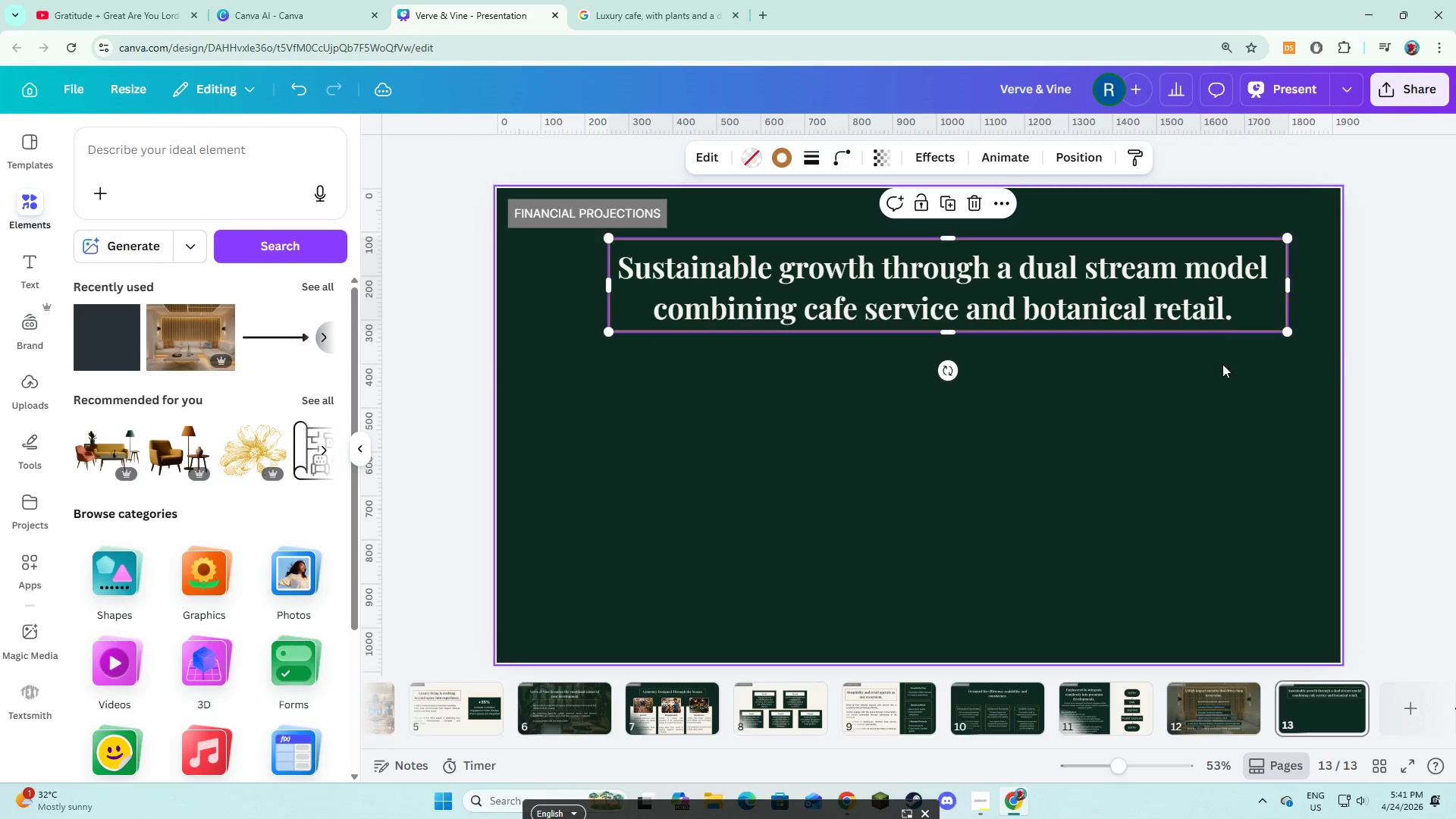 
left_click([1222, 364])
 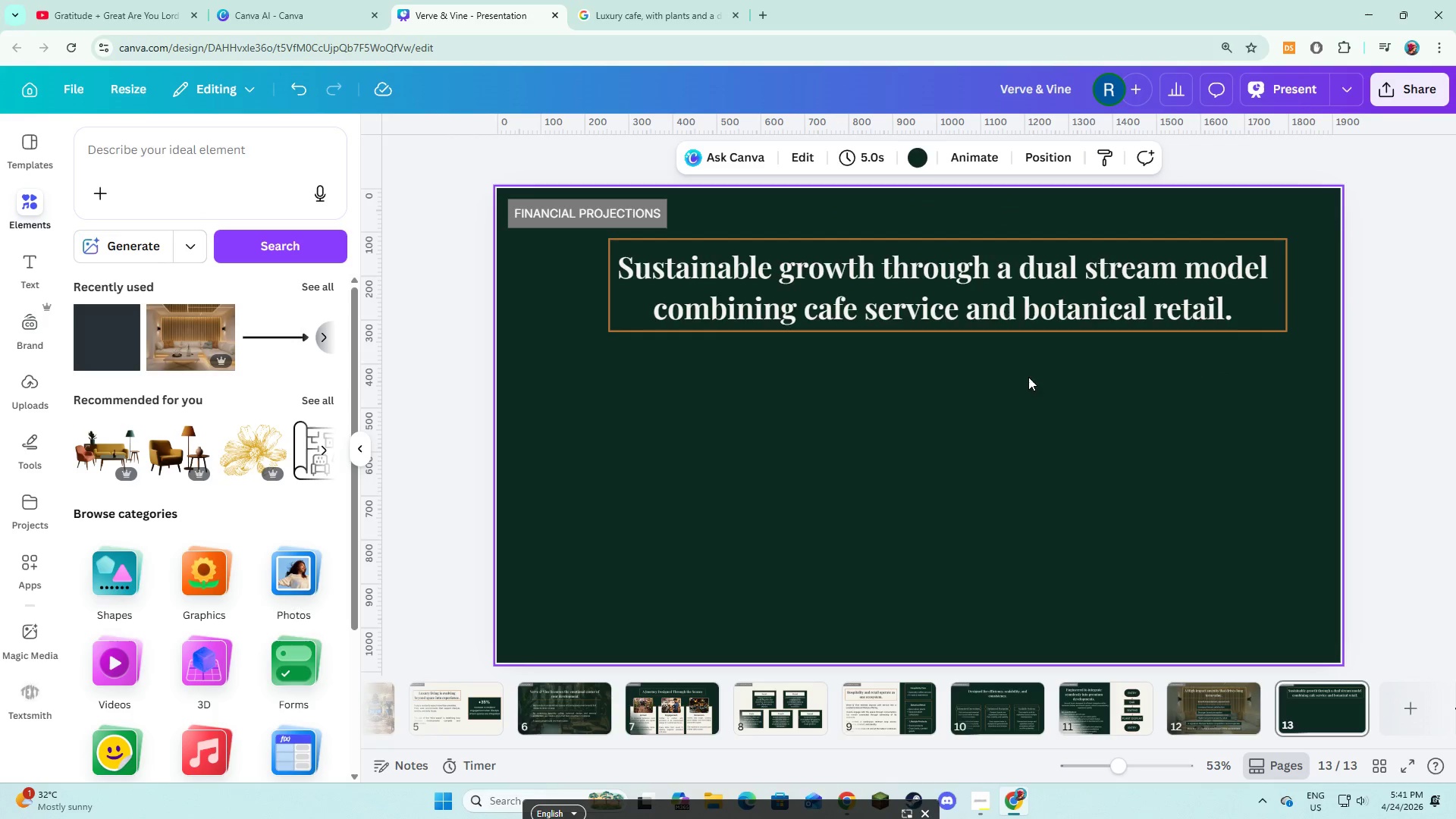 
left_click([997, 392])
 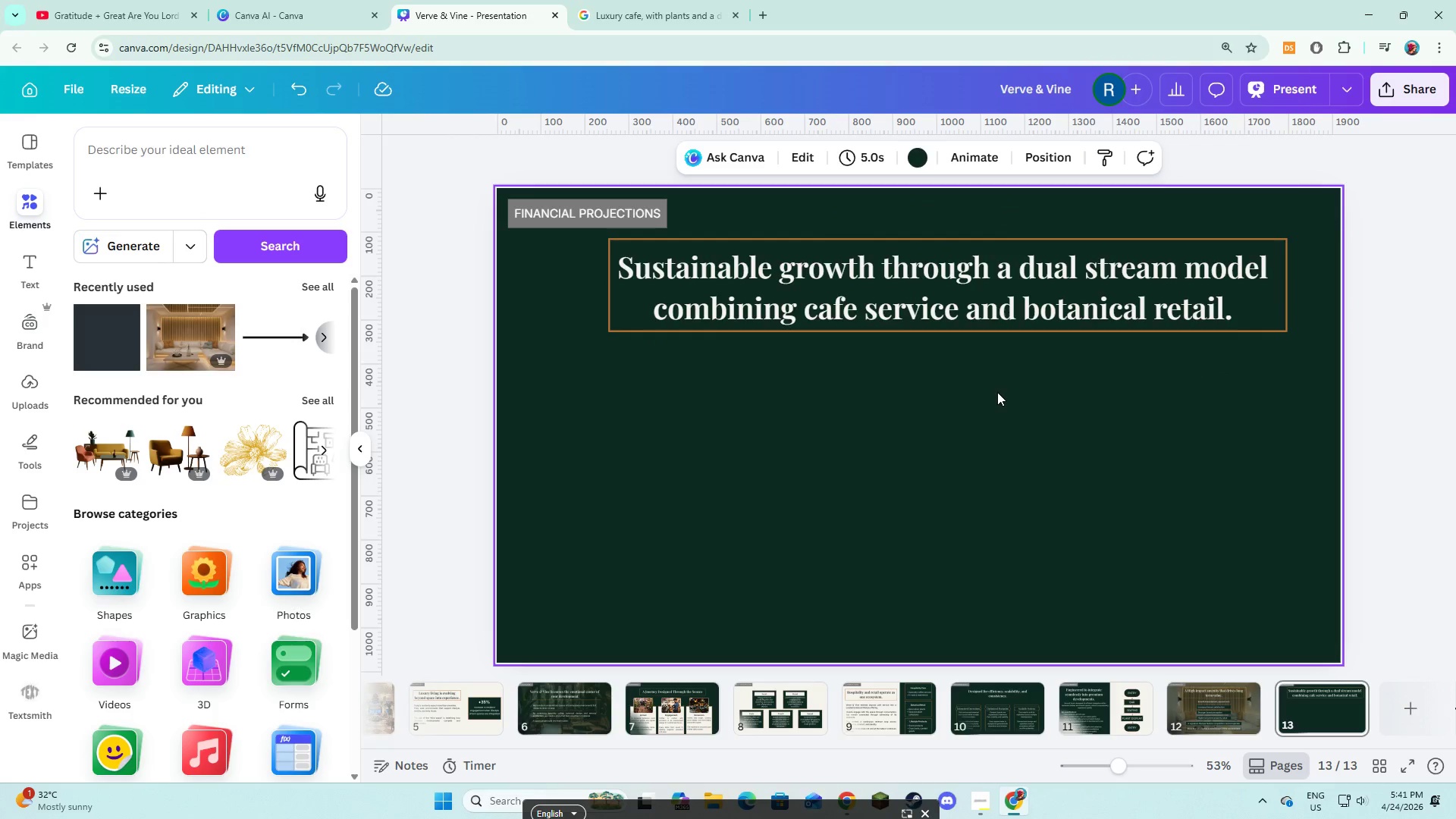 
key(Alt+AltLeft)
 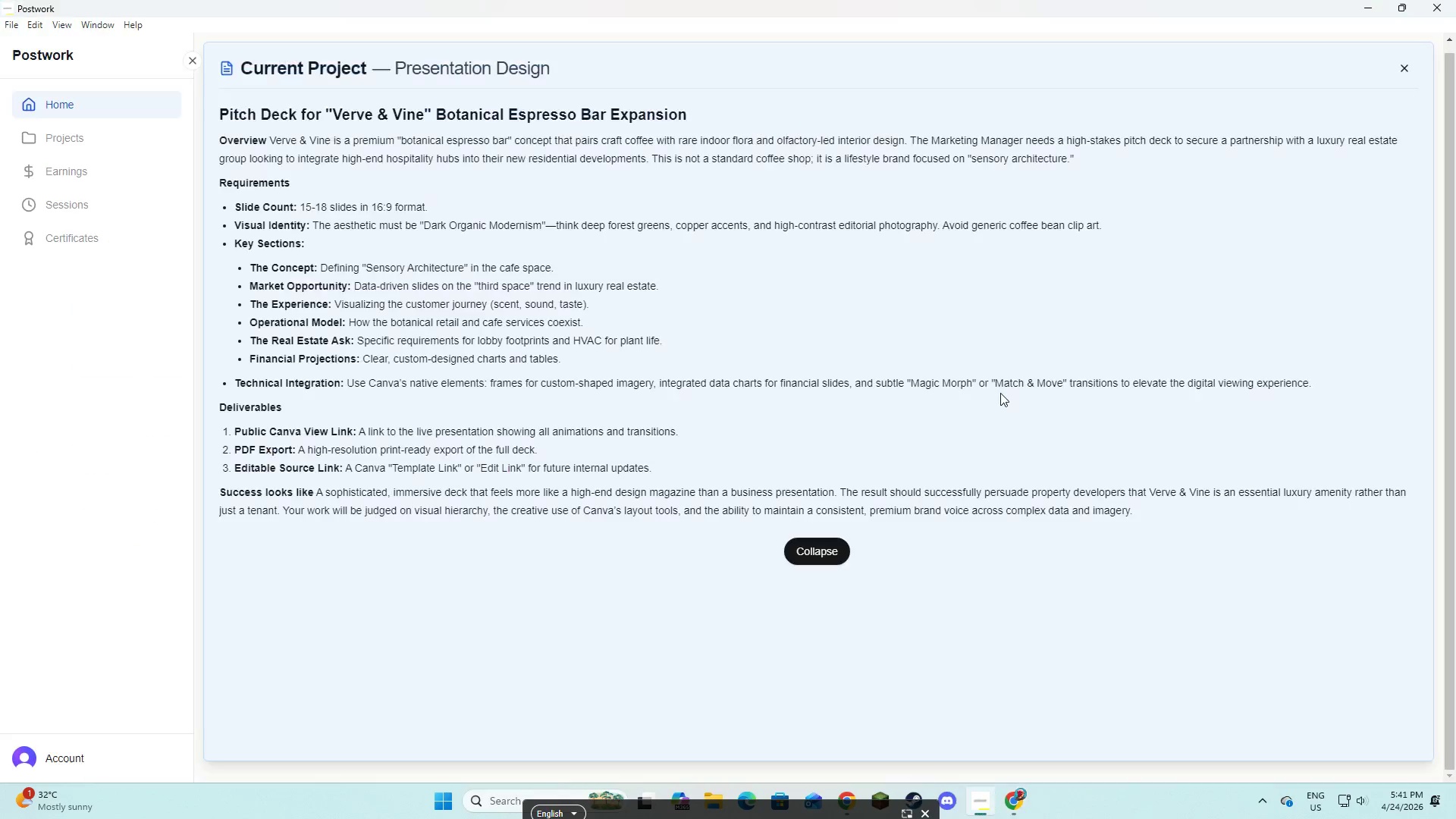 
key(Alt+Tab)